 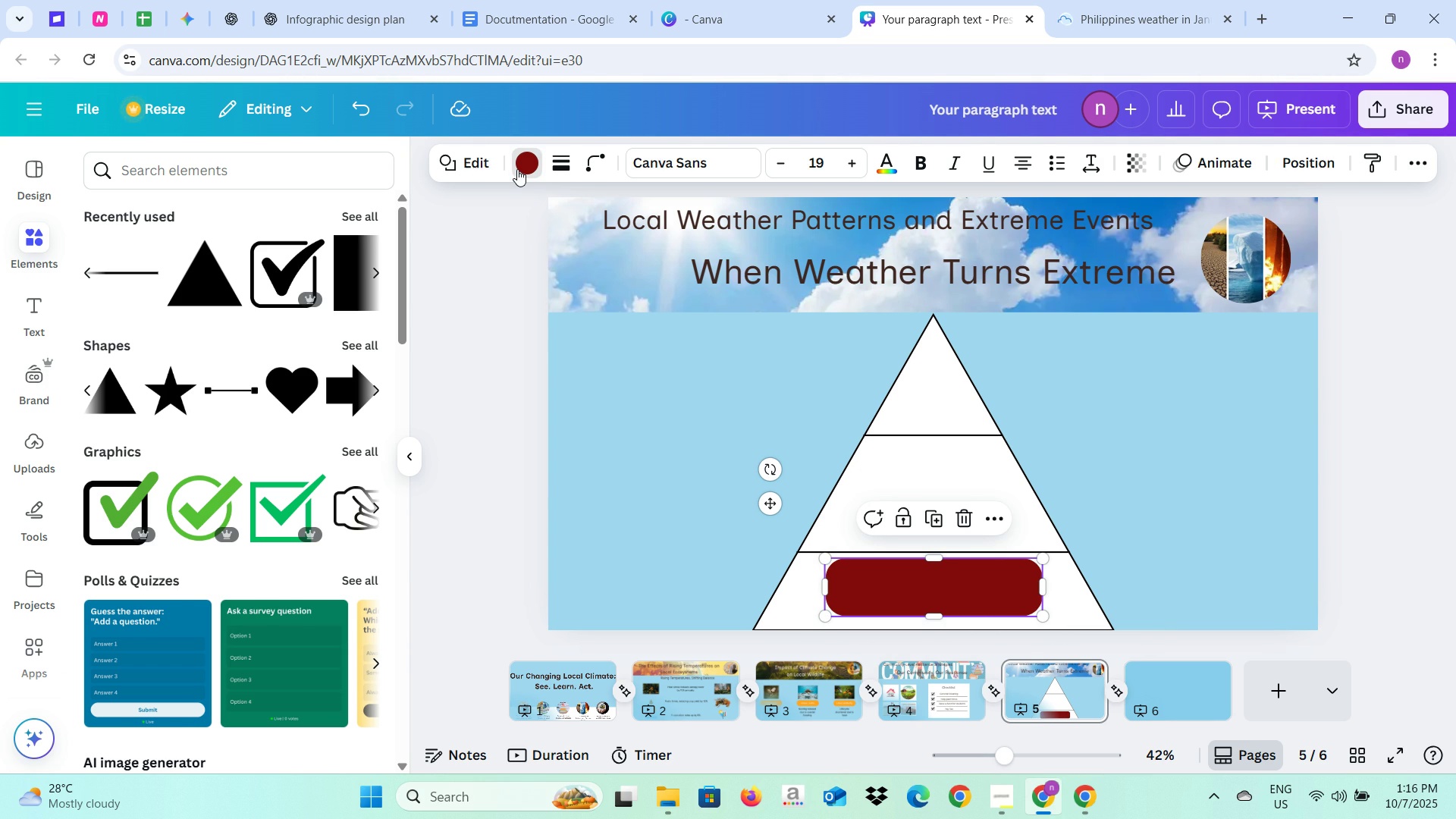 
left_click([359, 304])
 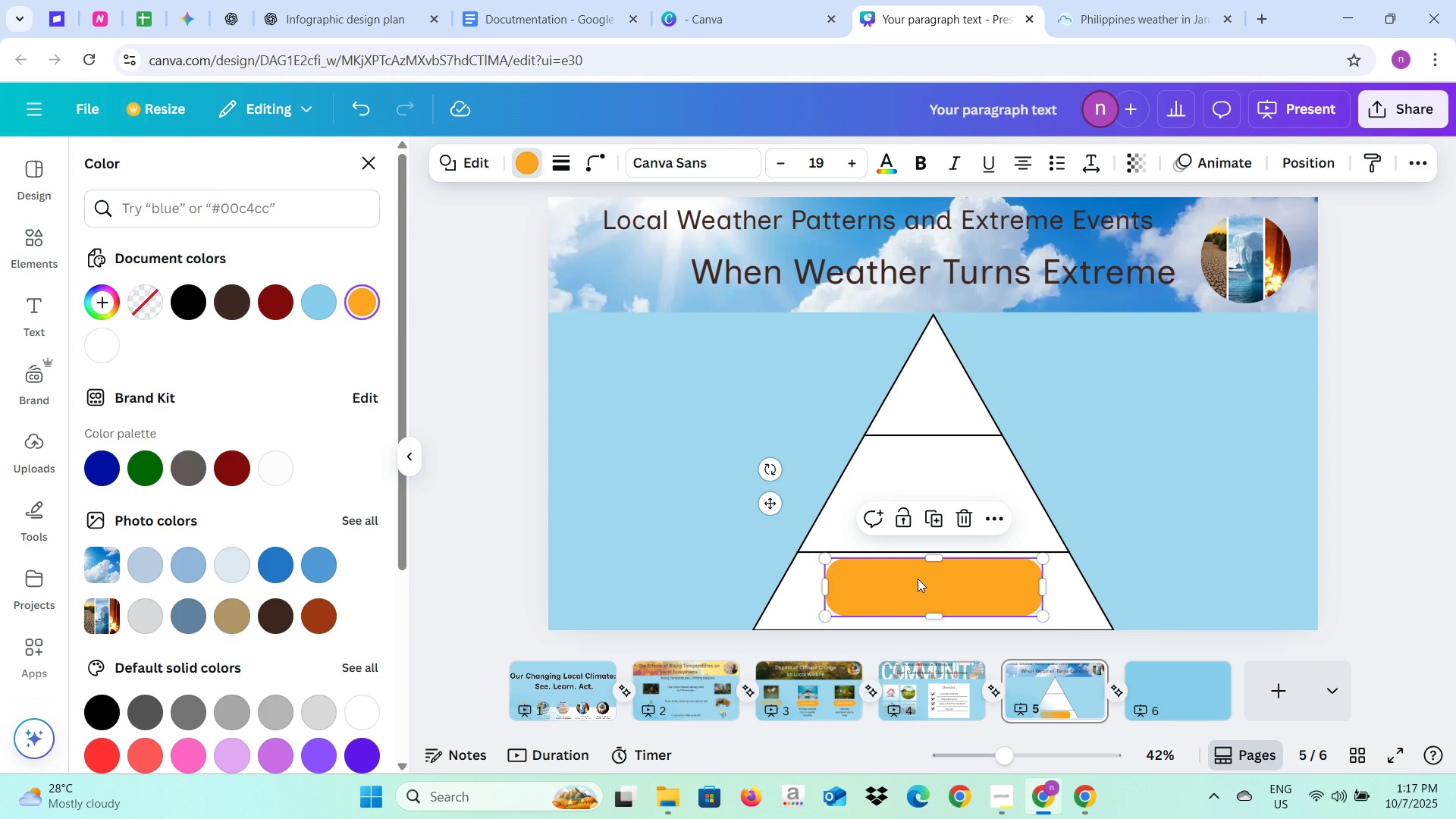 
double_click([918, 579])
 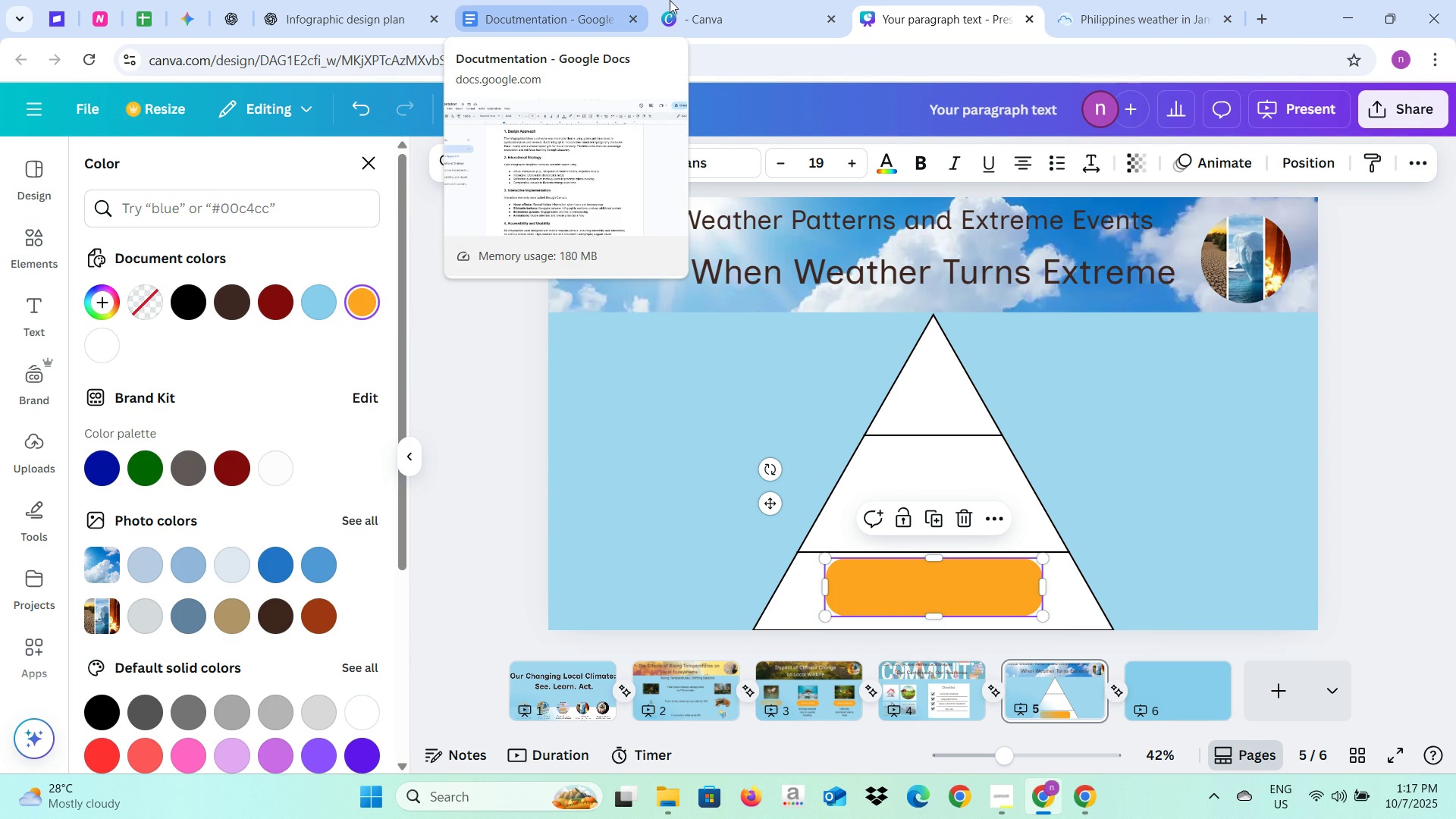 
left_click([562, 0])
 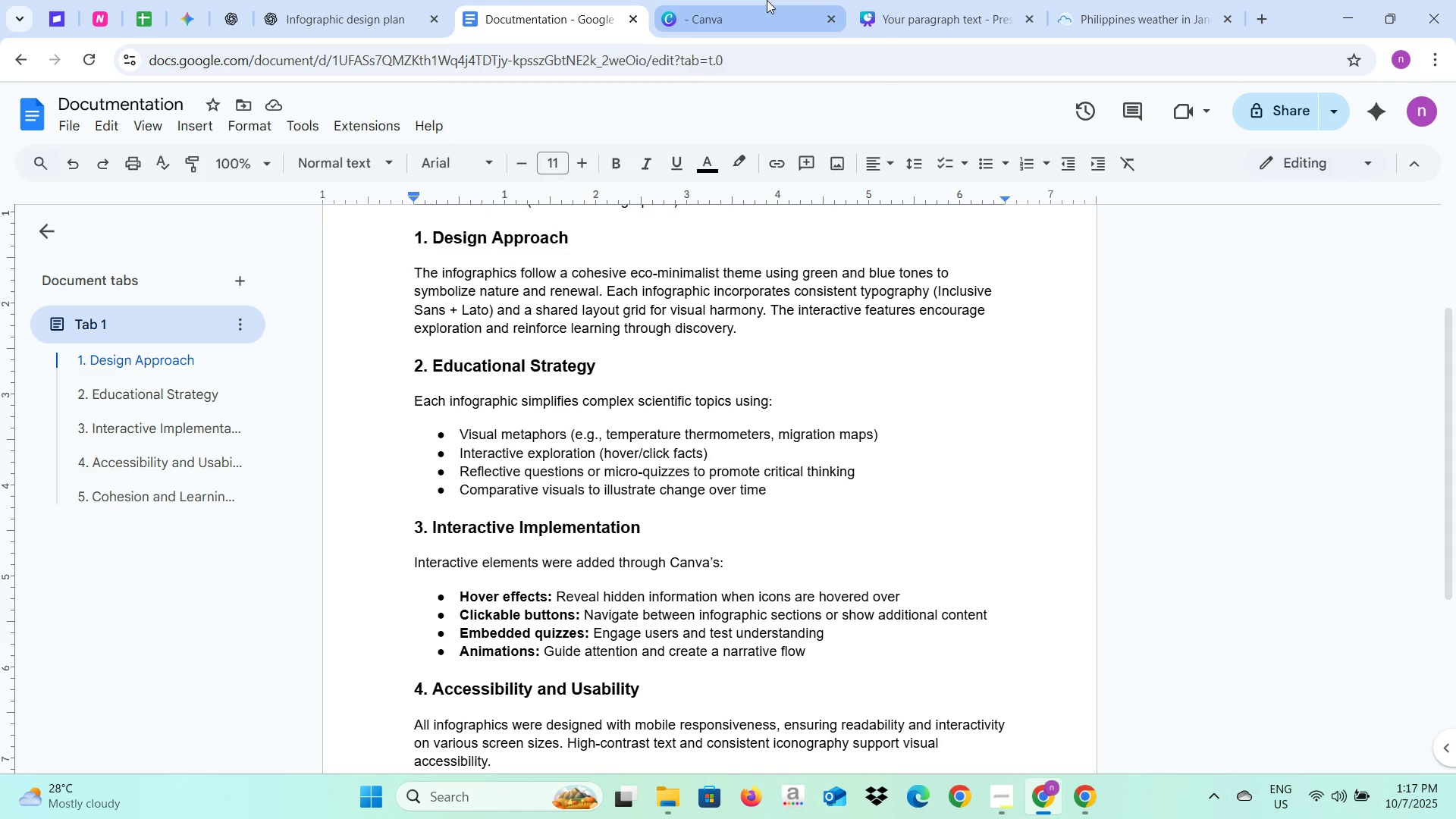 
left_click([763, 2])
 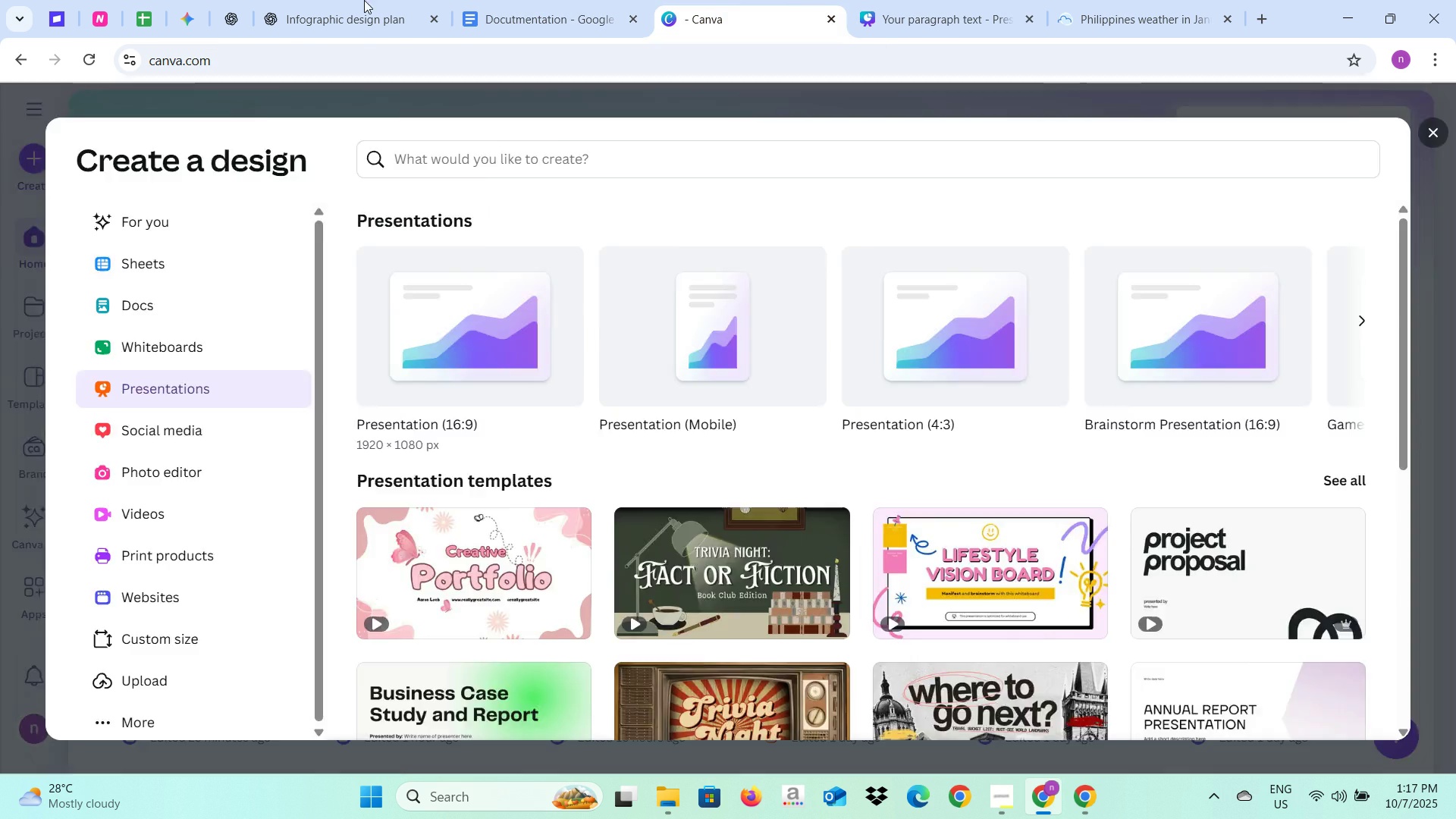 
left_click([364, 0])